 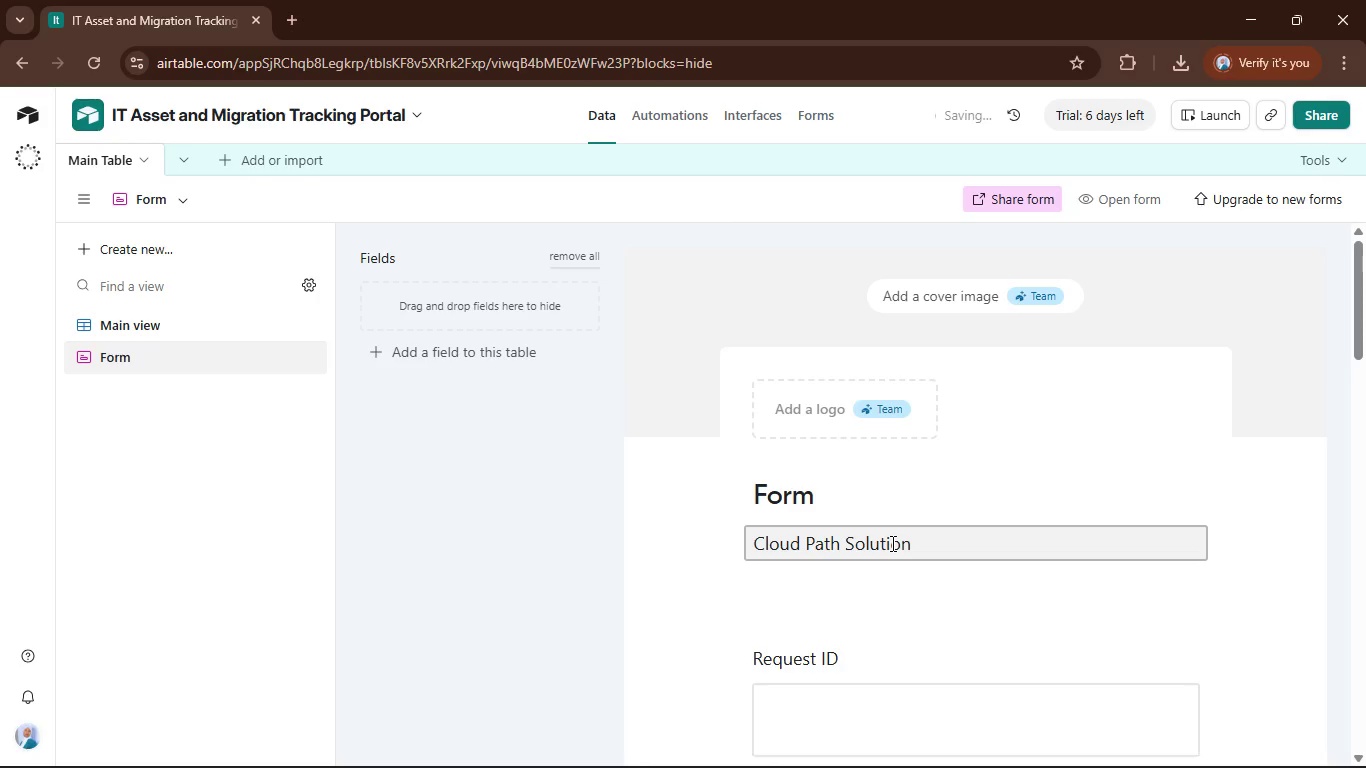 
left_click([812, 751])
 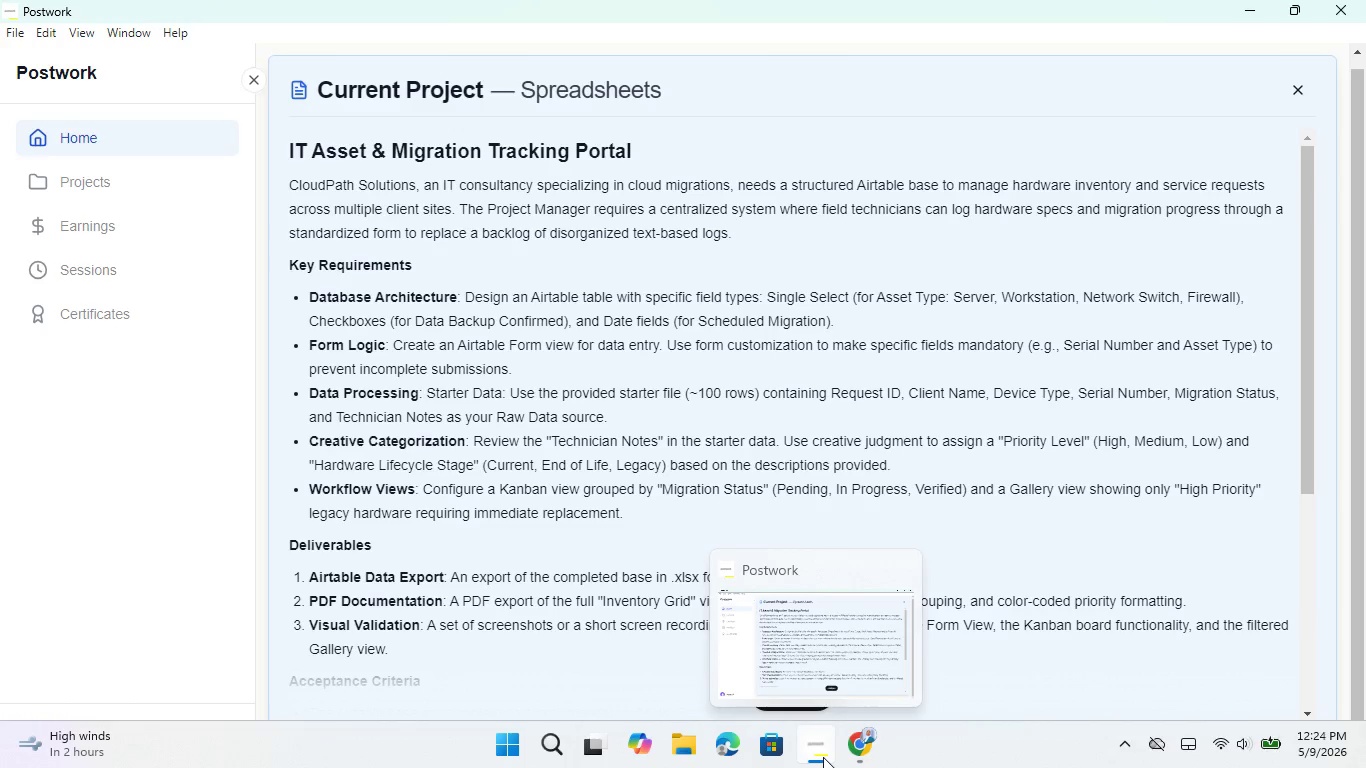 
wait(6.94)
 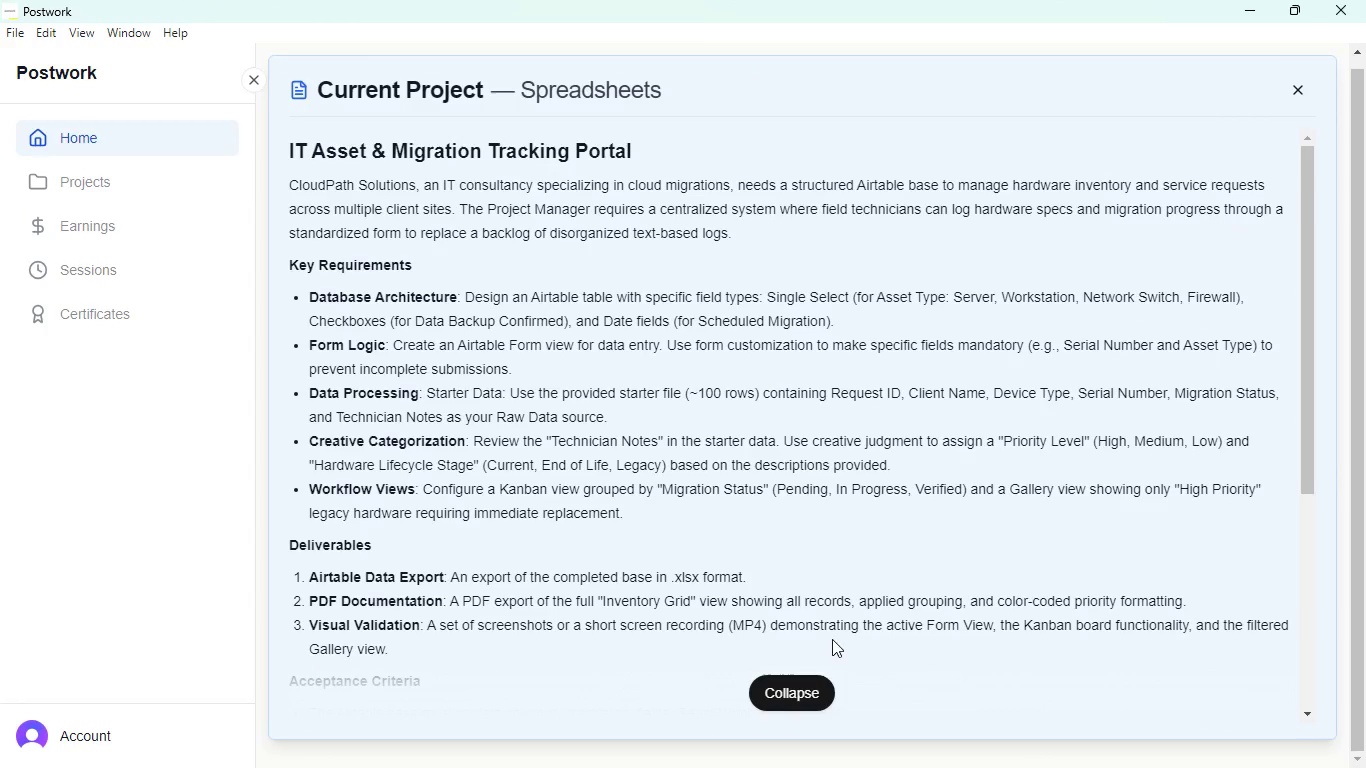 
key(S)
 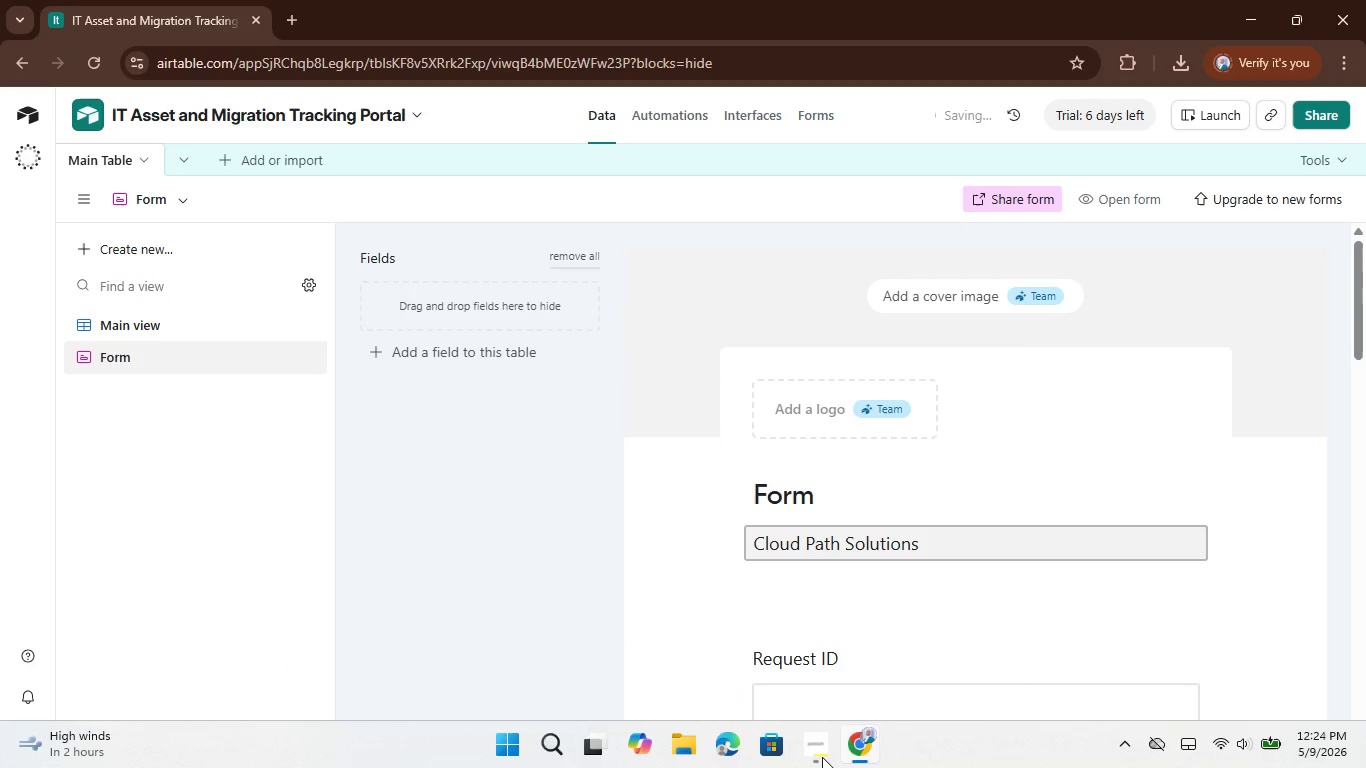 
left_click([822, 757])